 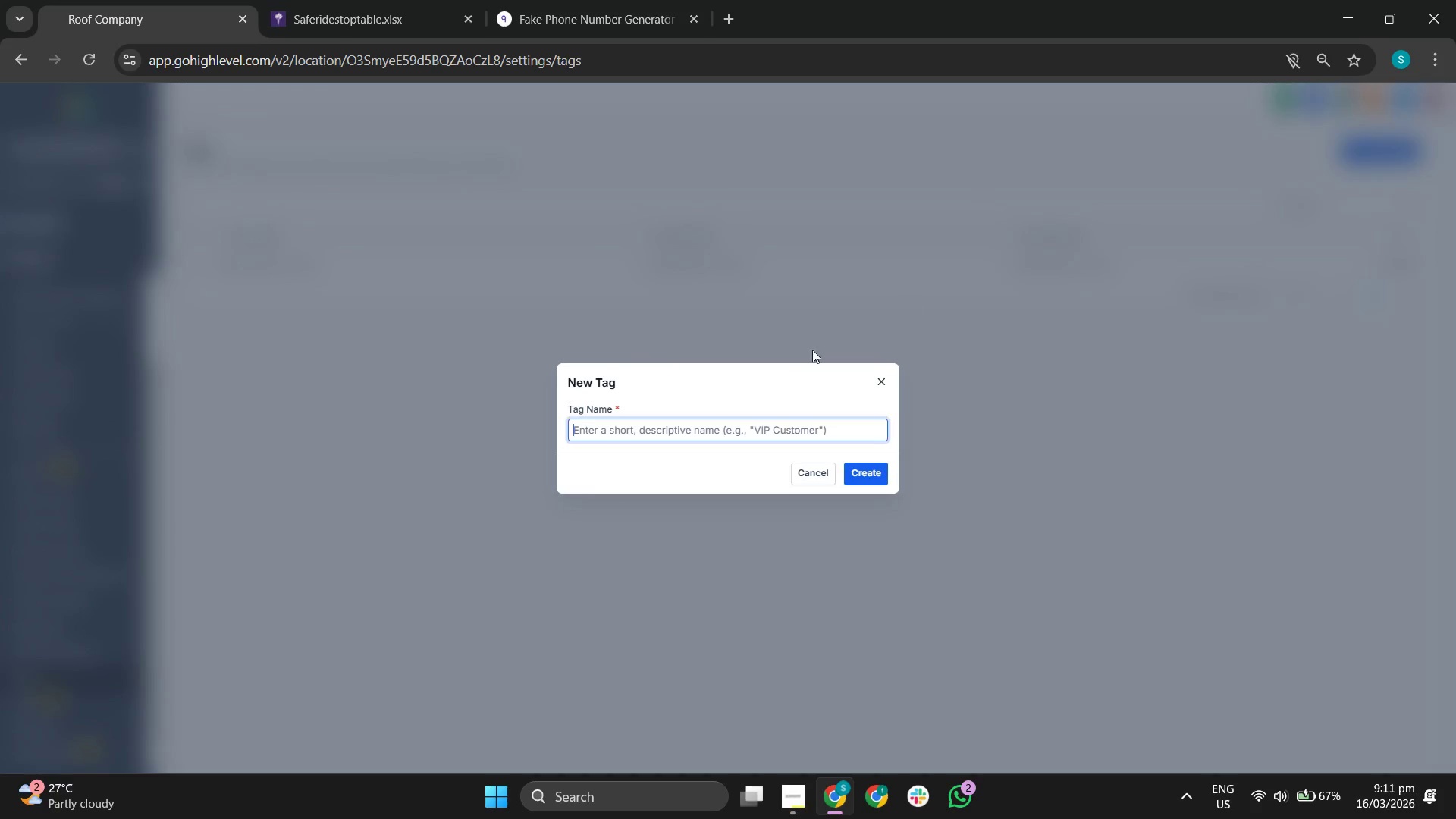 
type([Action] Re-en)
key(Backspace)
key(Backspace)
key(Backspace)
type( - engagement - Sent)
 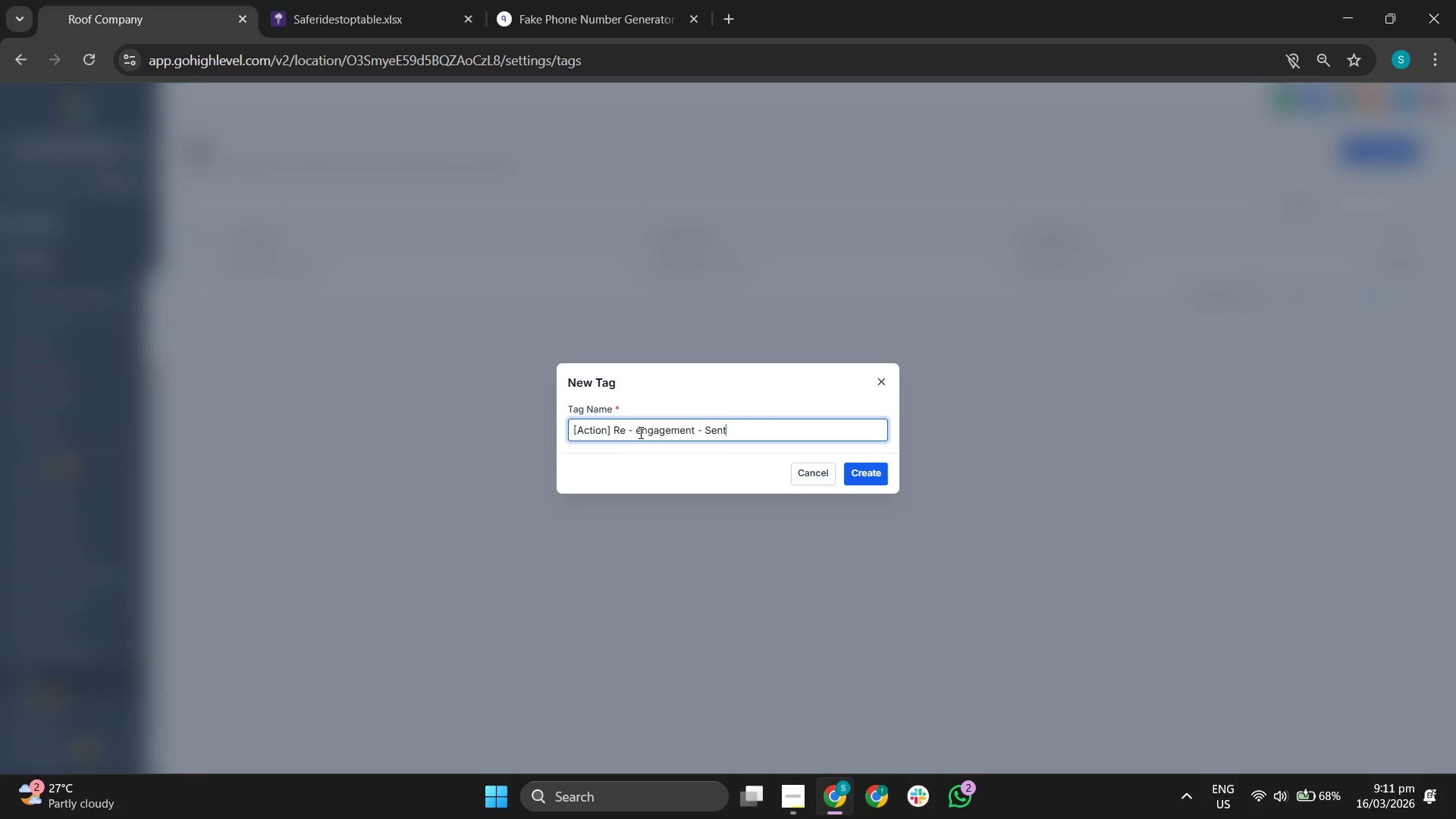 
left_click([641, 433])
 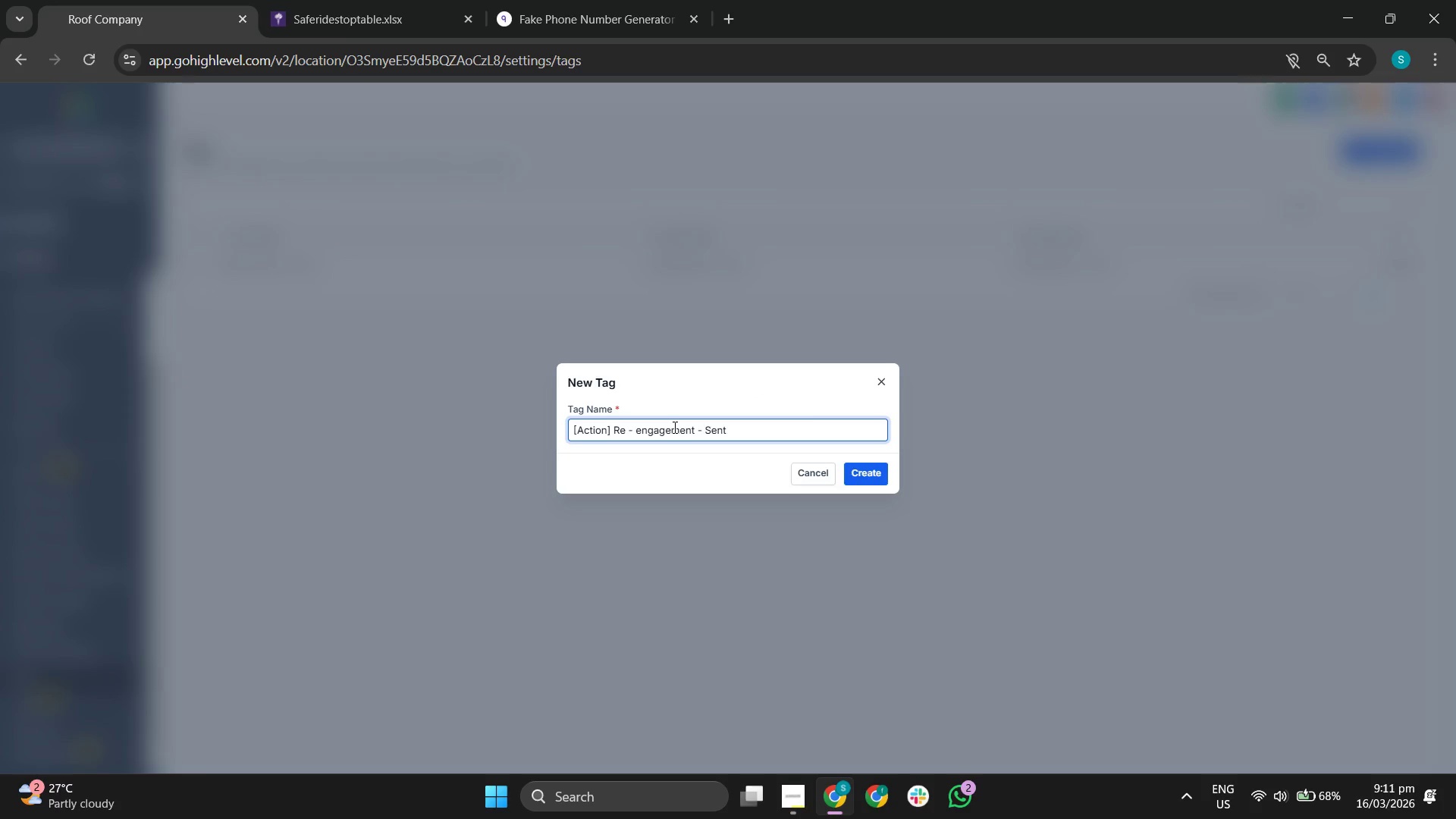 
key(Backspace)
 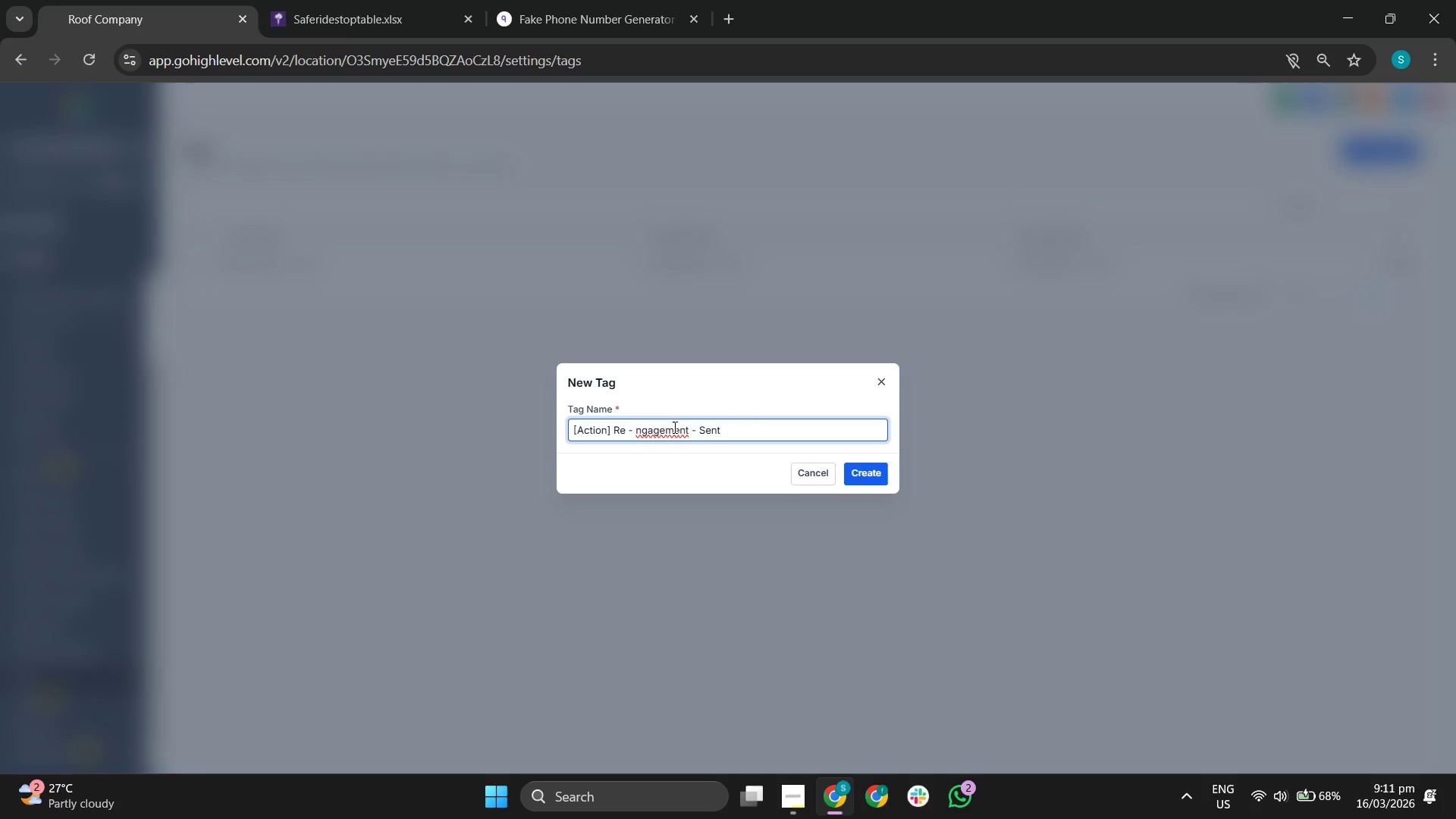 
key(CapsLock)
 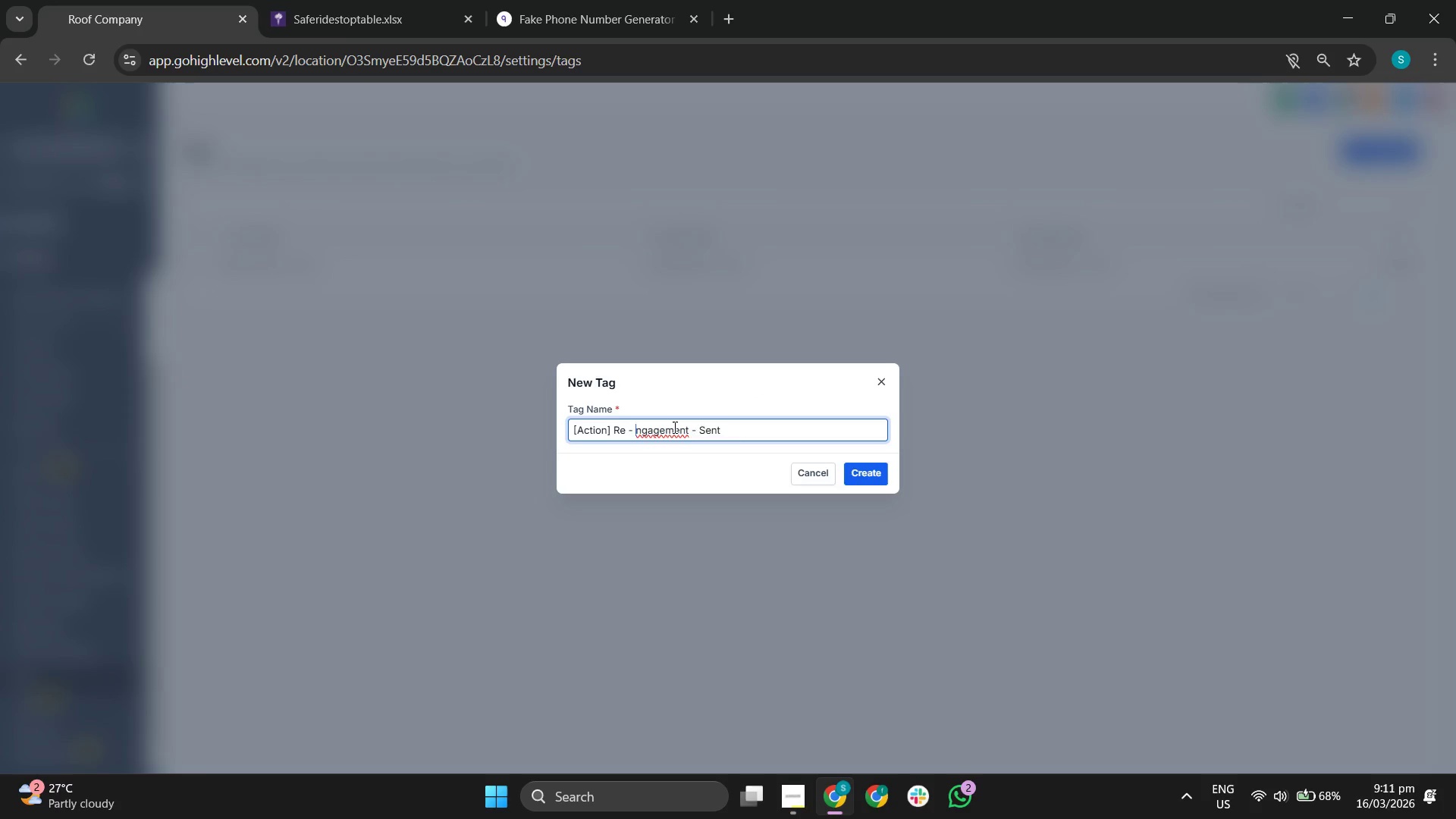 
key(E)
 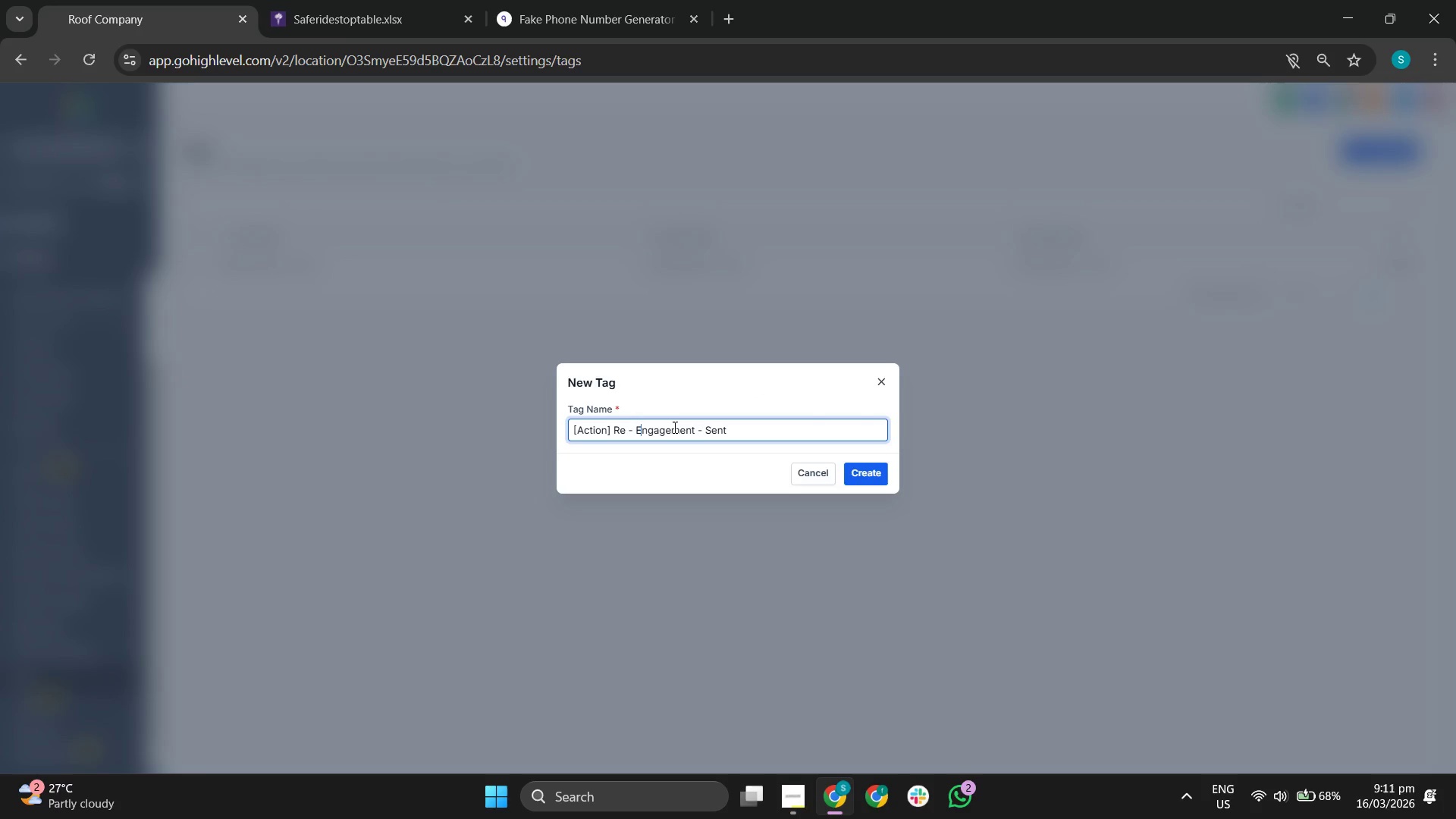 
key(CapsLock)
 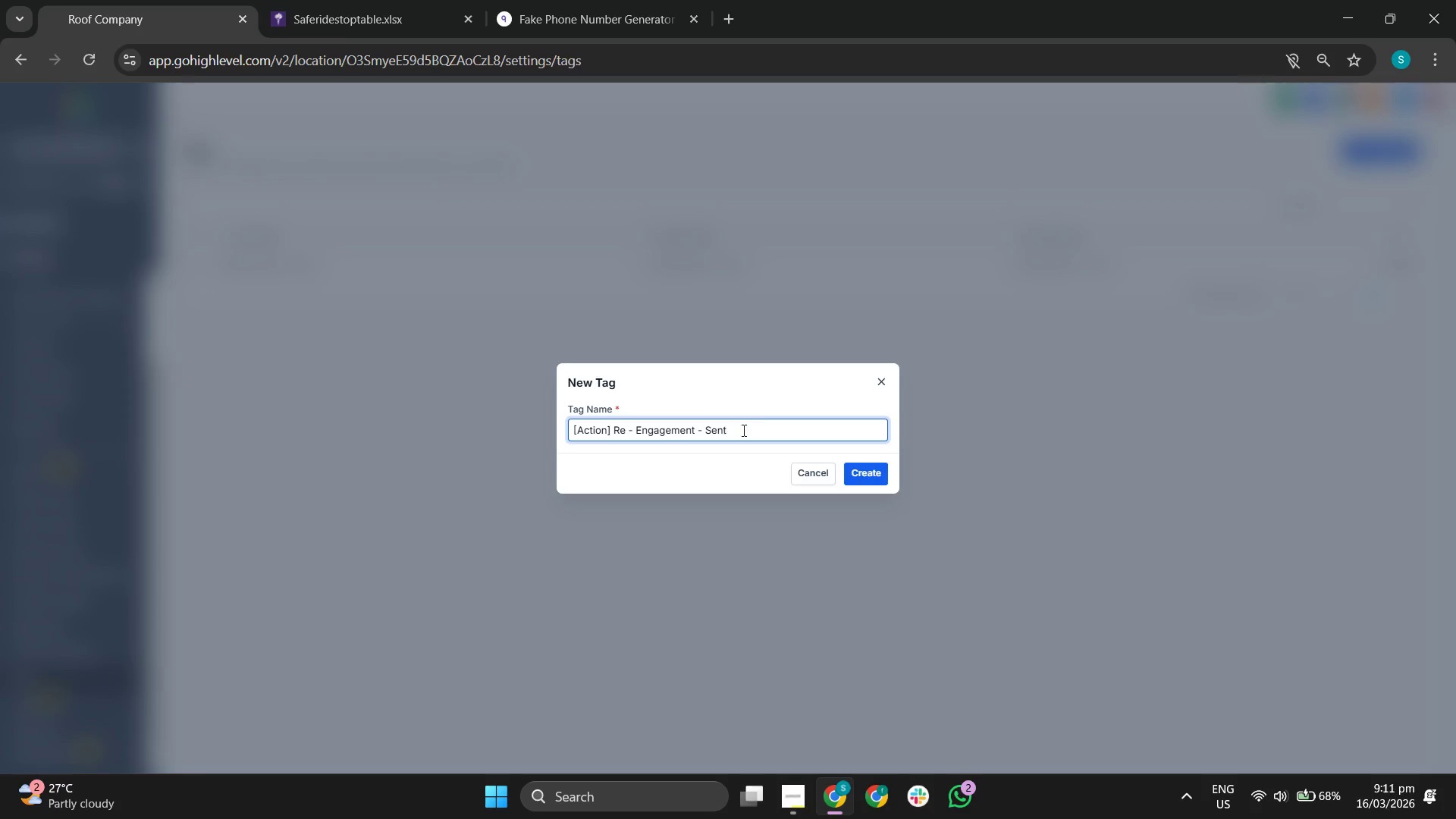 
left_click([759, 429])
 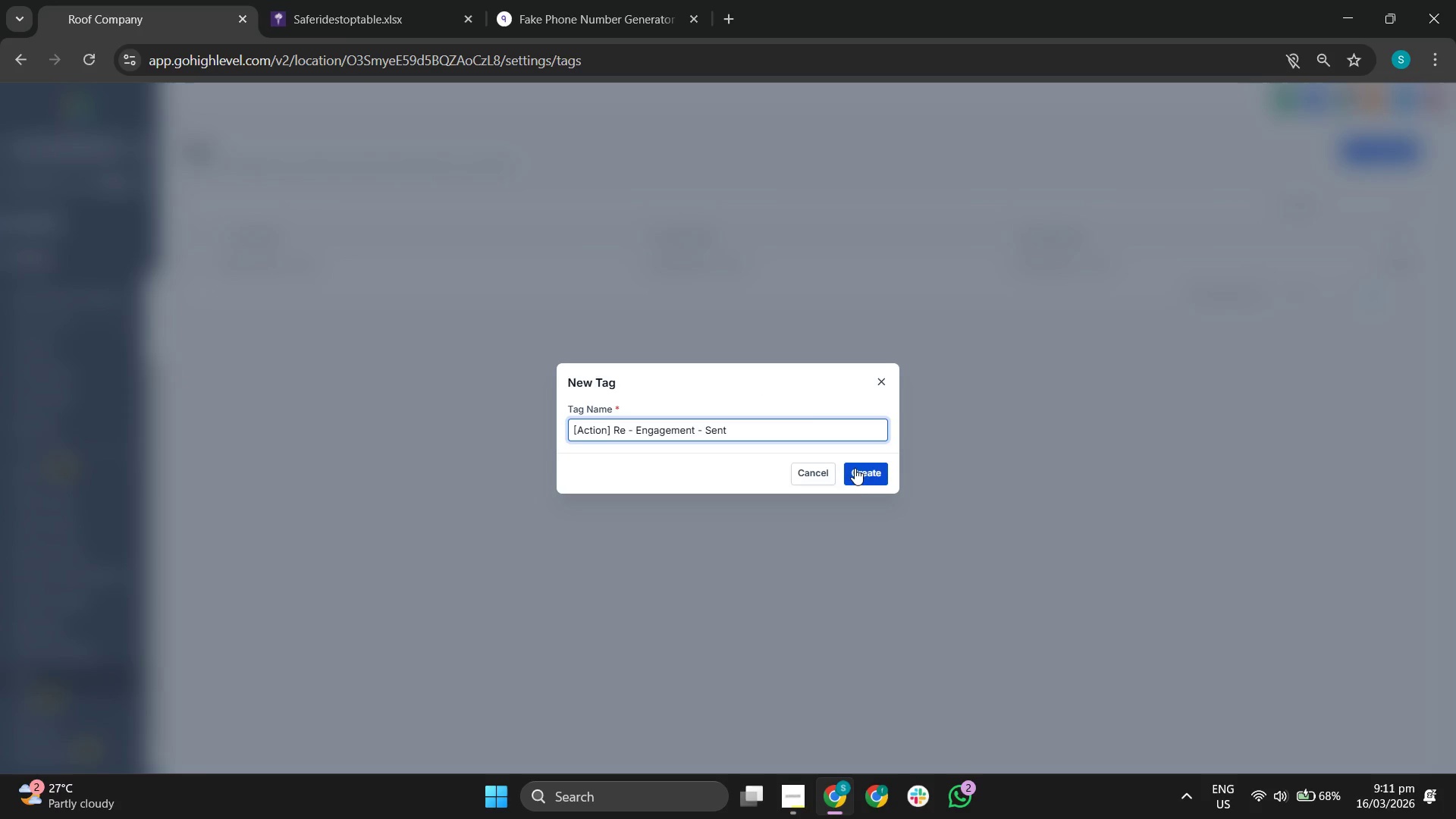 
left_click([858, 469])
 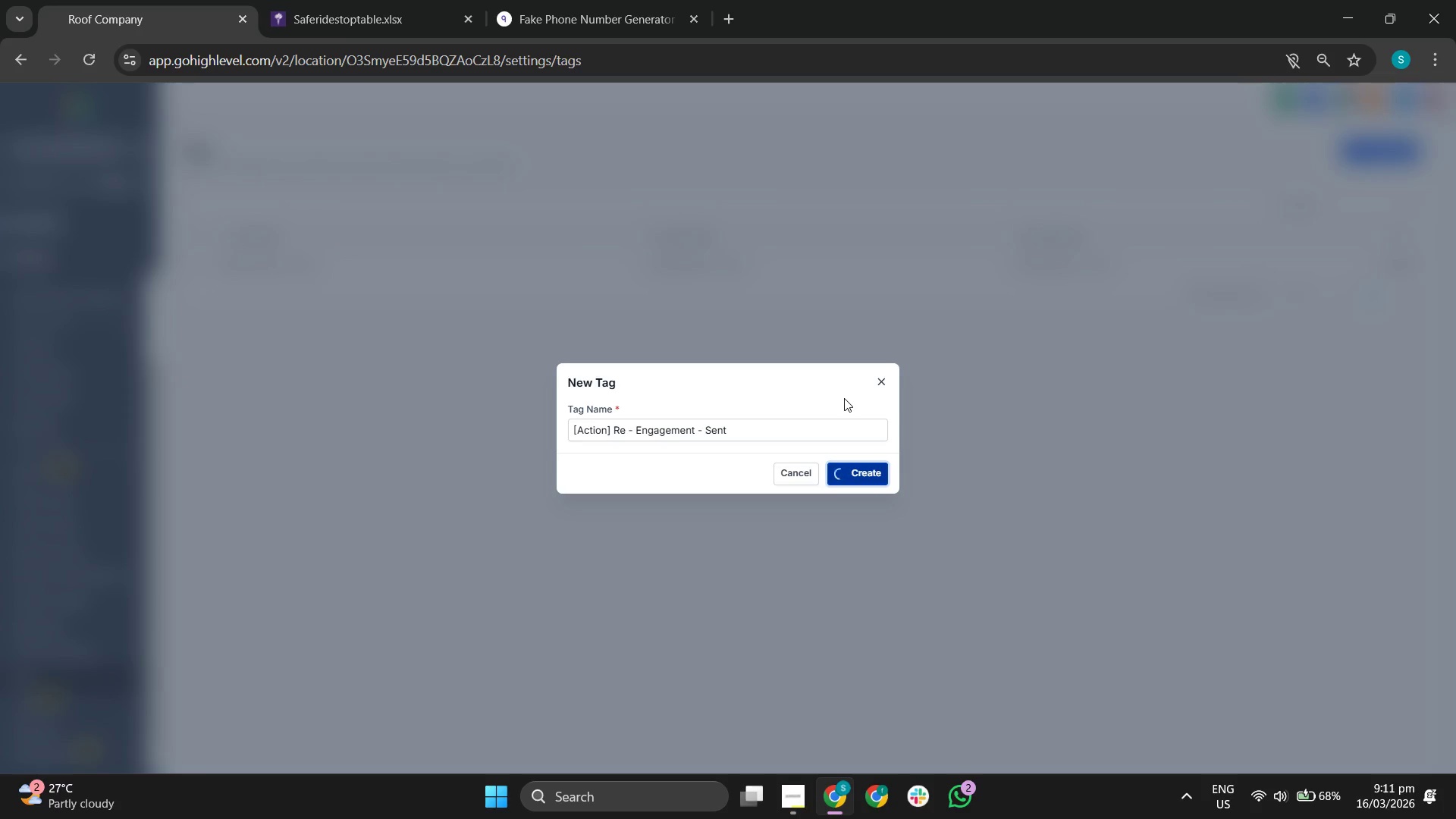 
wait(10.45)
 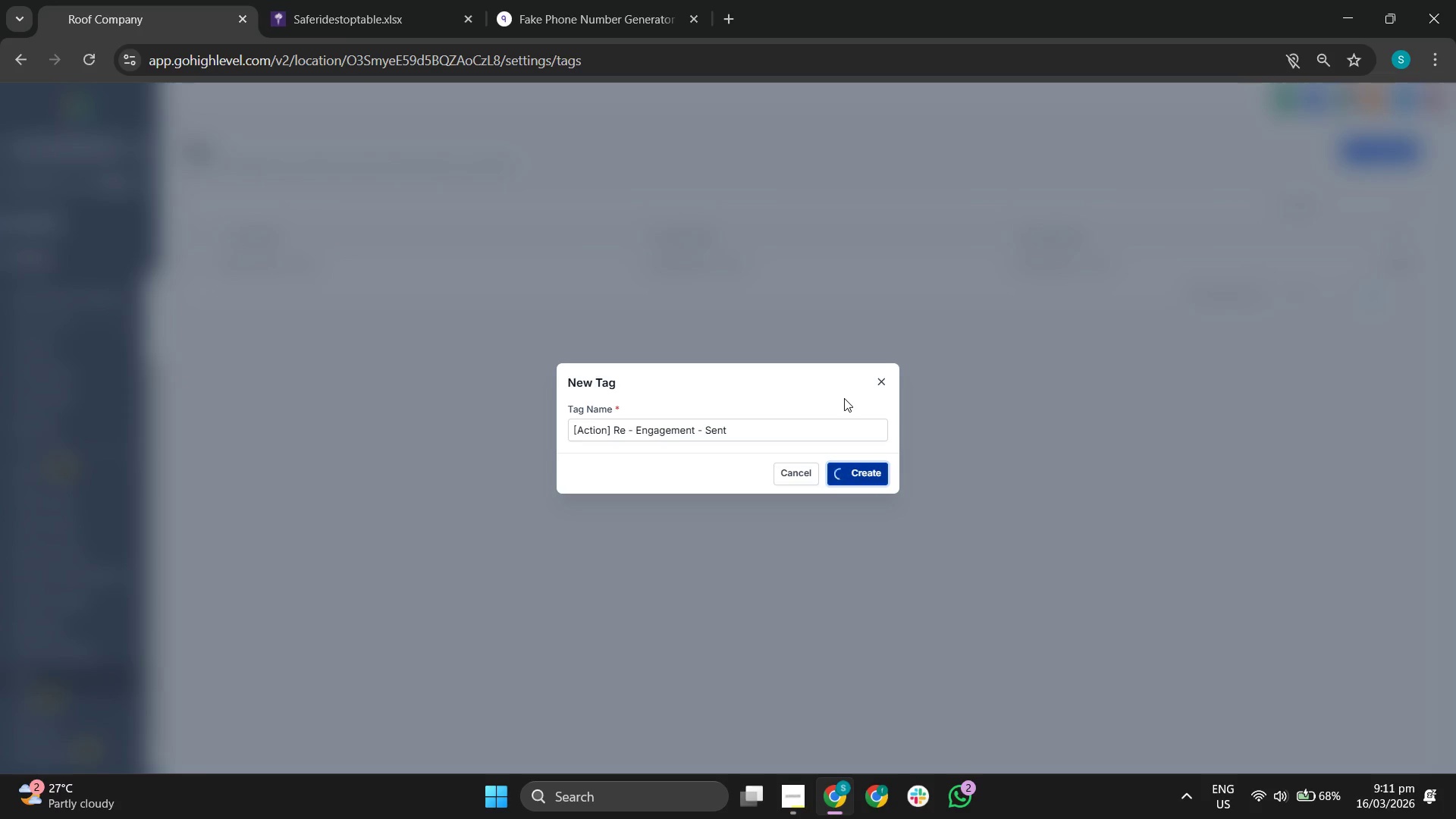 
left_click([802, 787])